 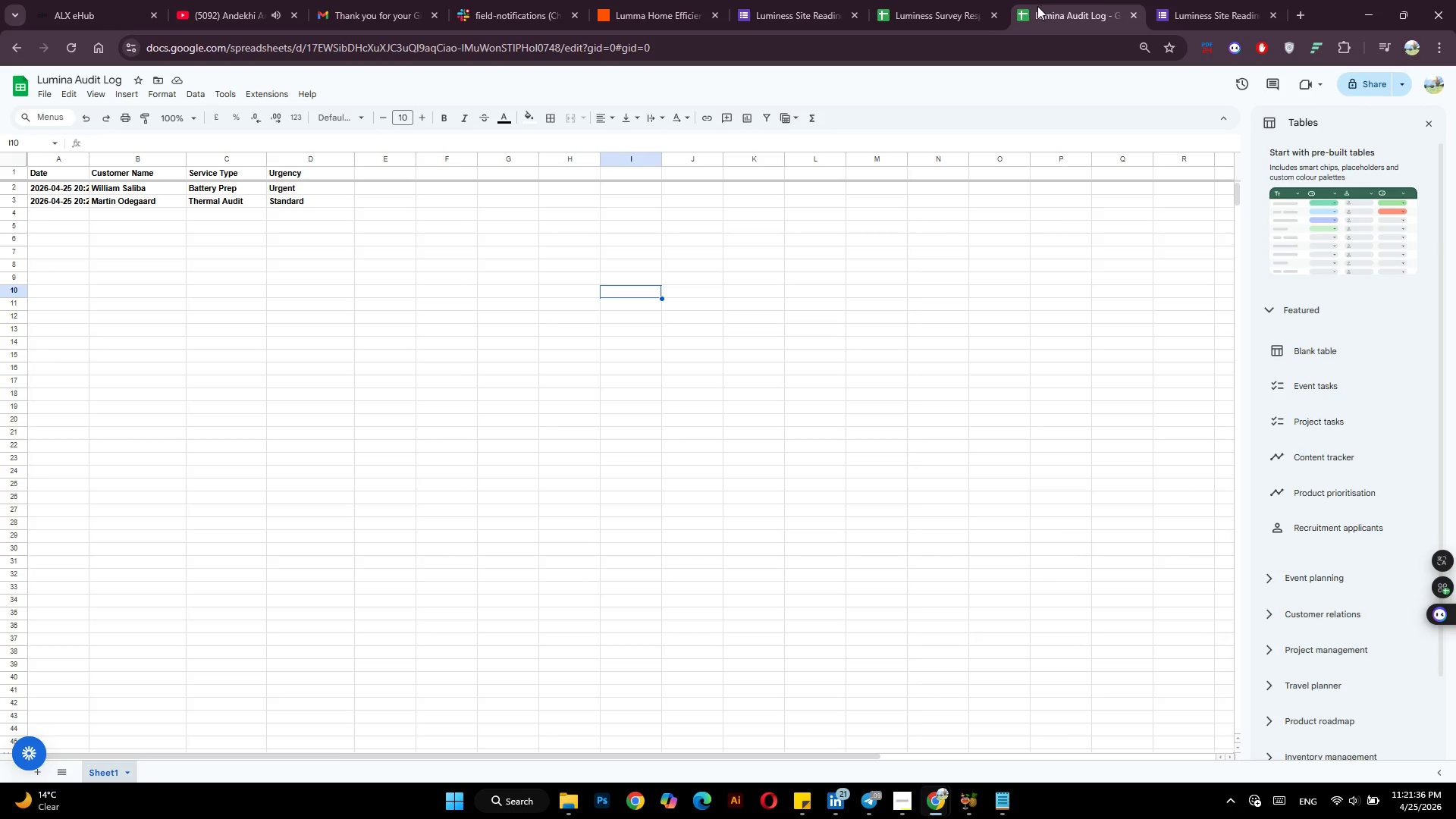 
left_click([1378, 85])
 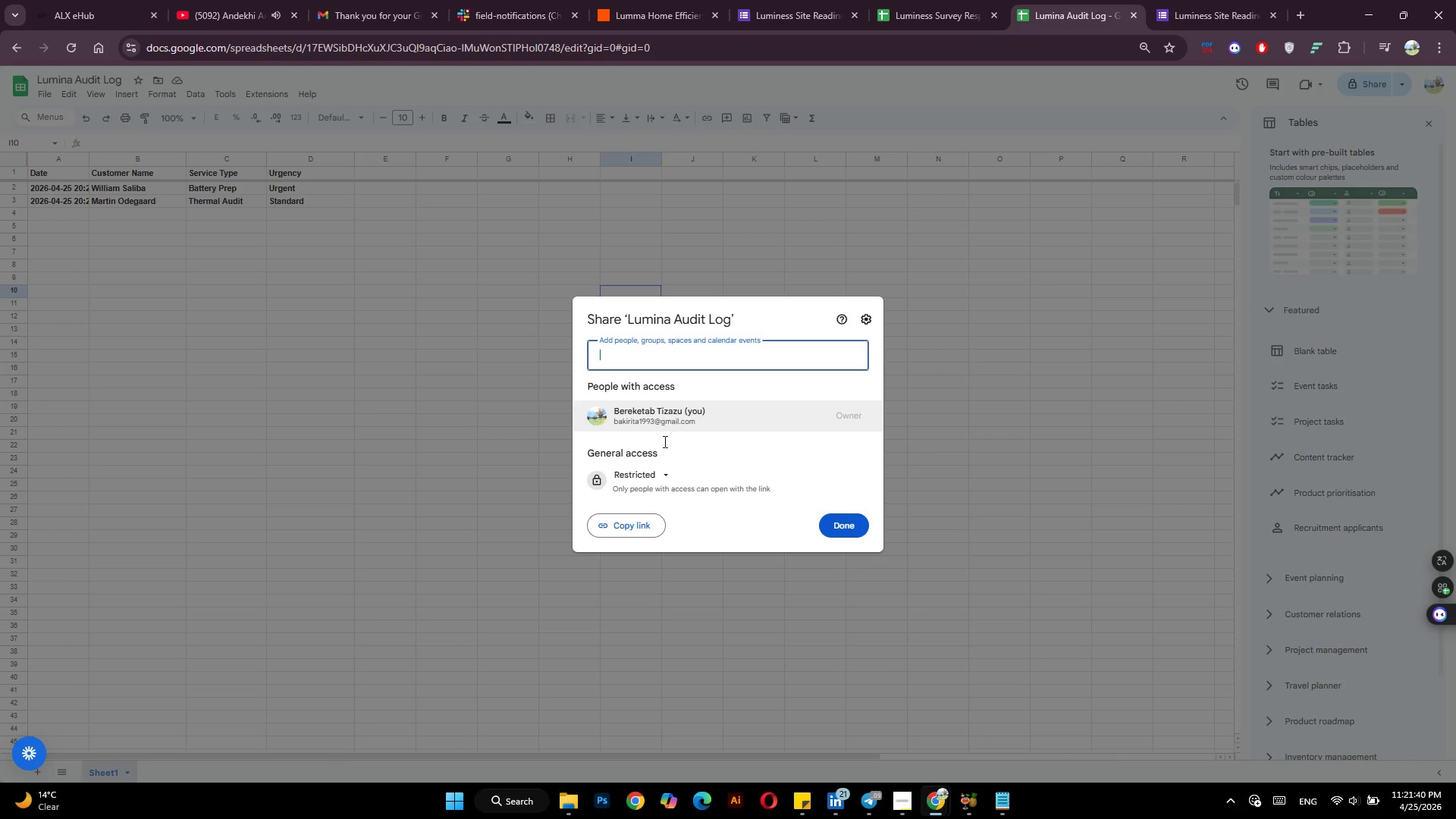 
left_click([662, 483])
 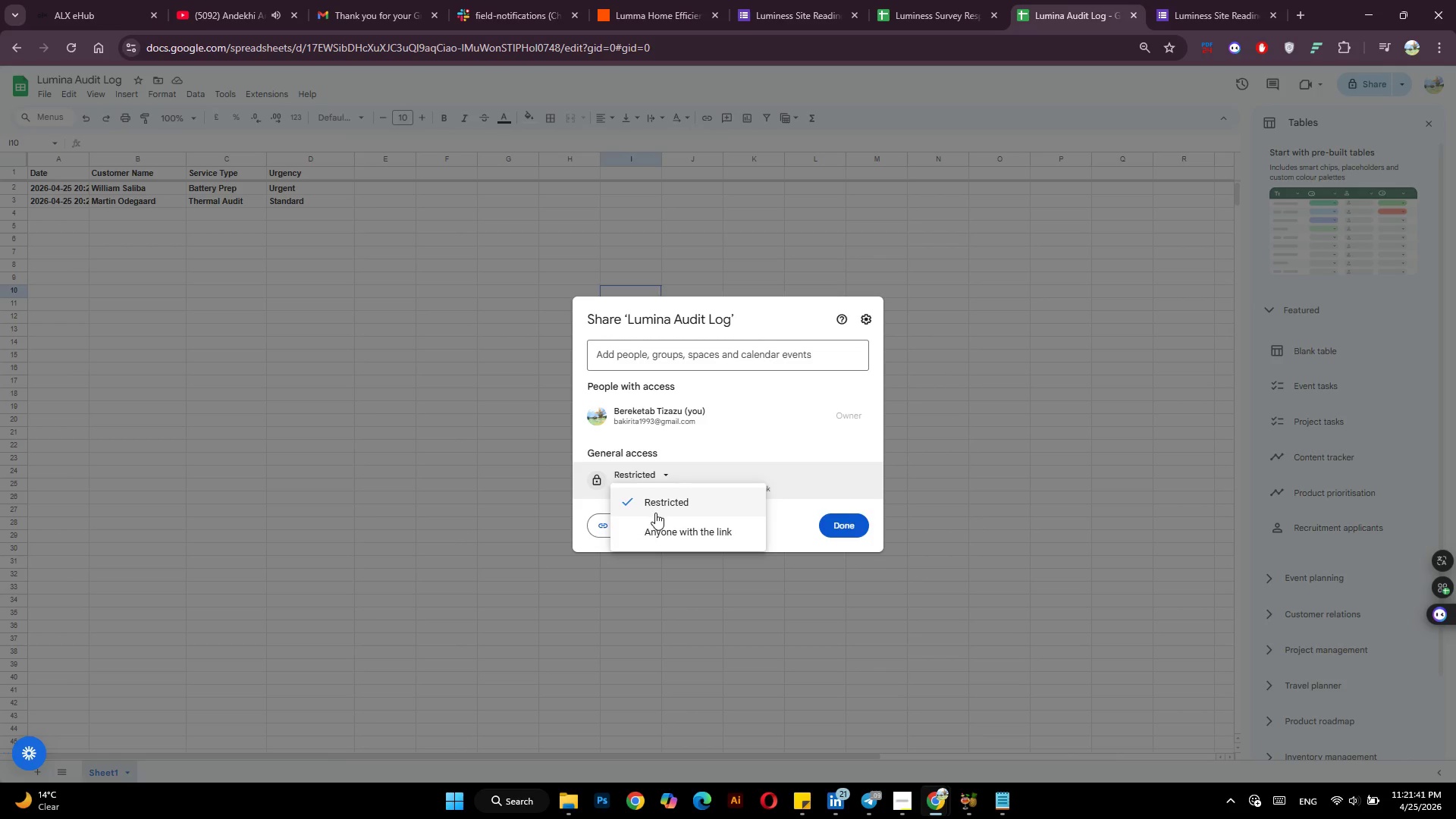 
left_click([658, 524])
 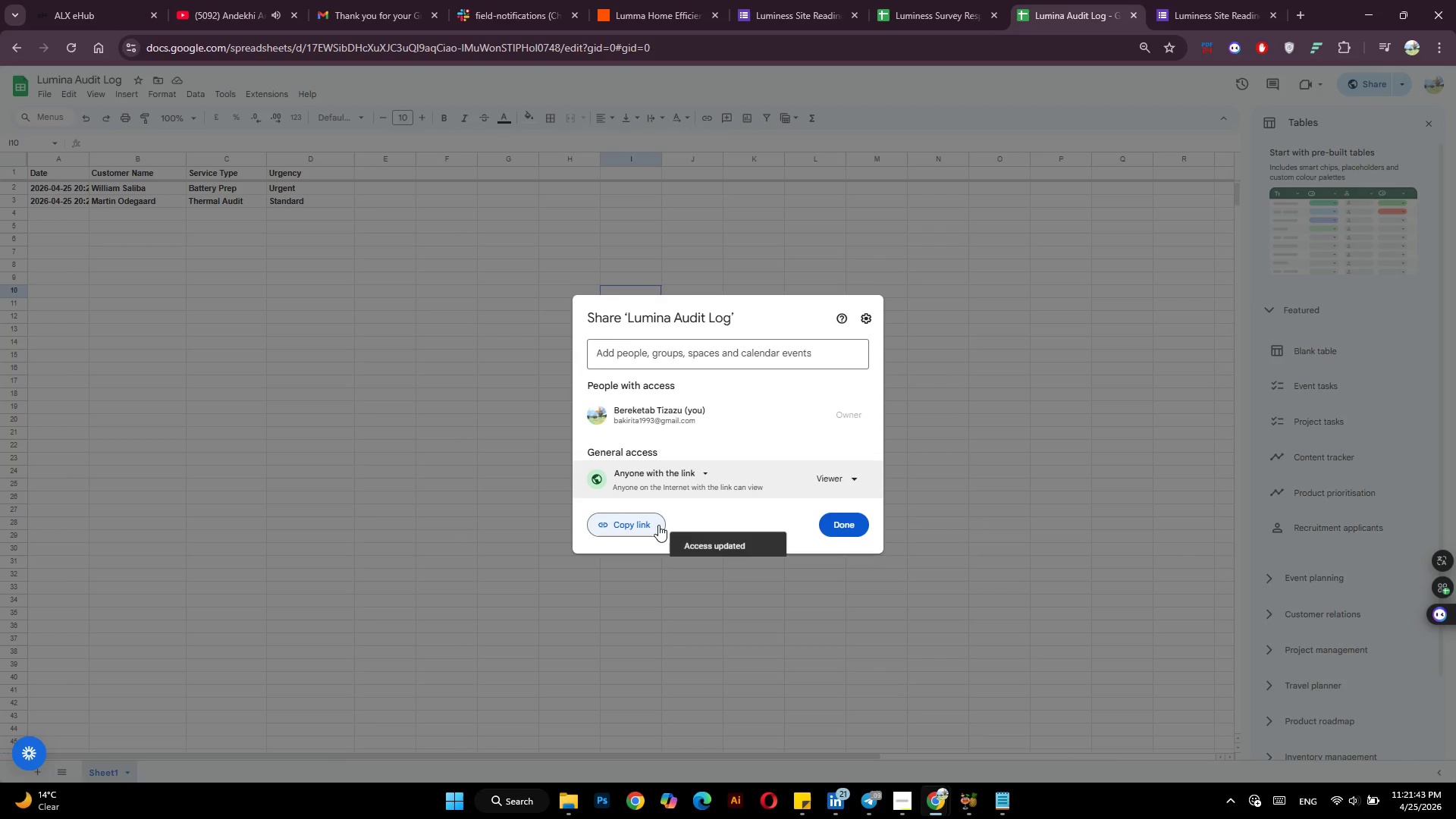 
left_click([642, 520])
 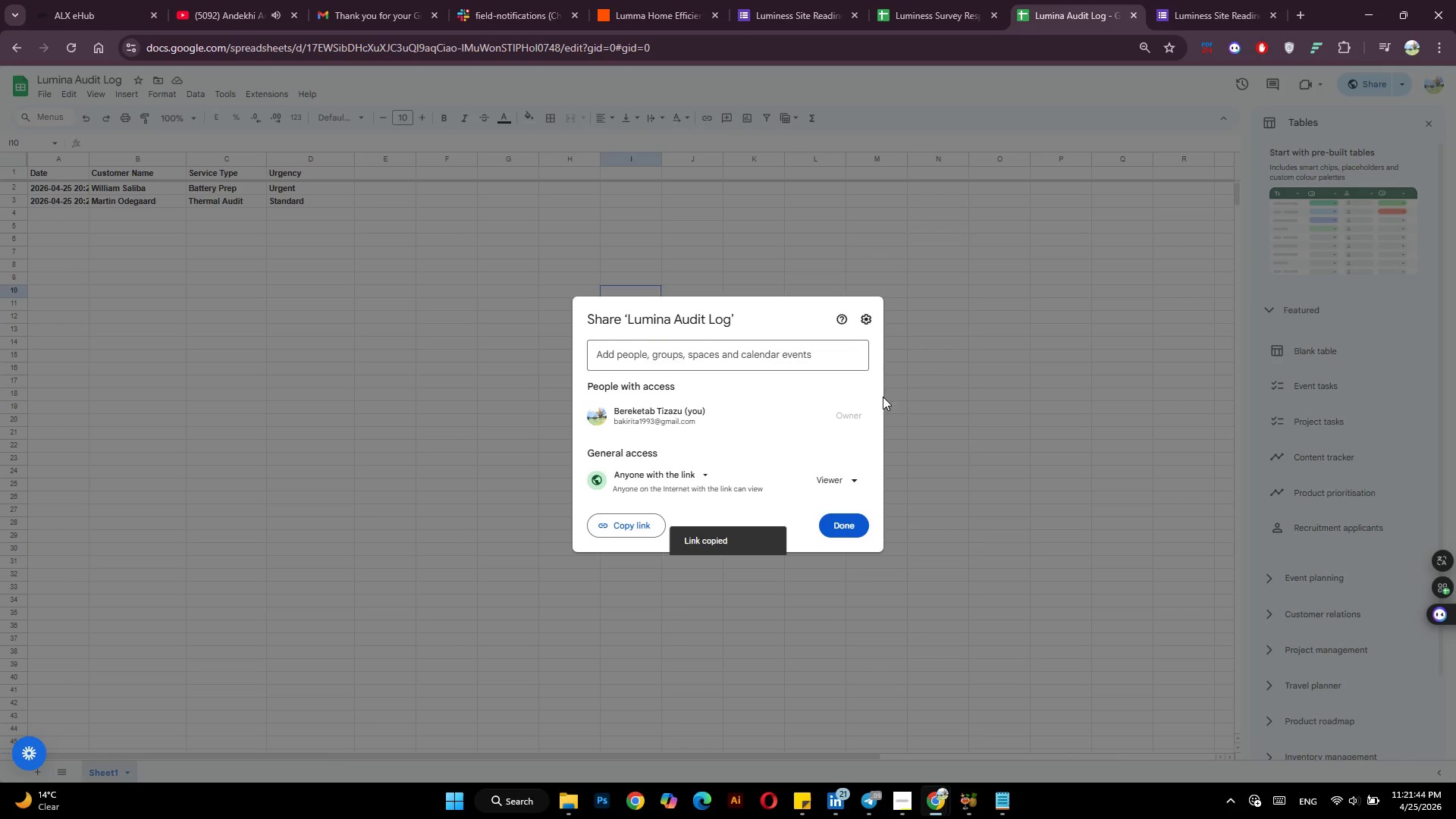 
key(Alt+AltLeft)
 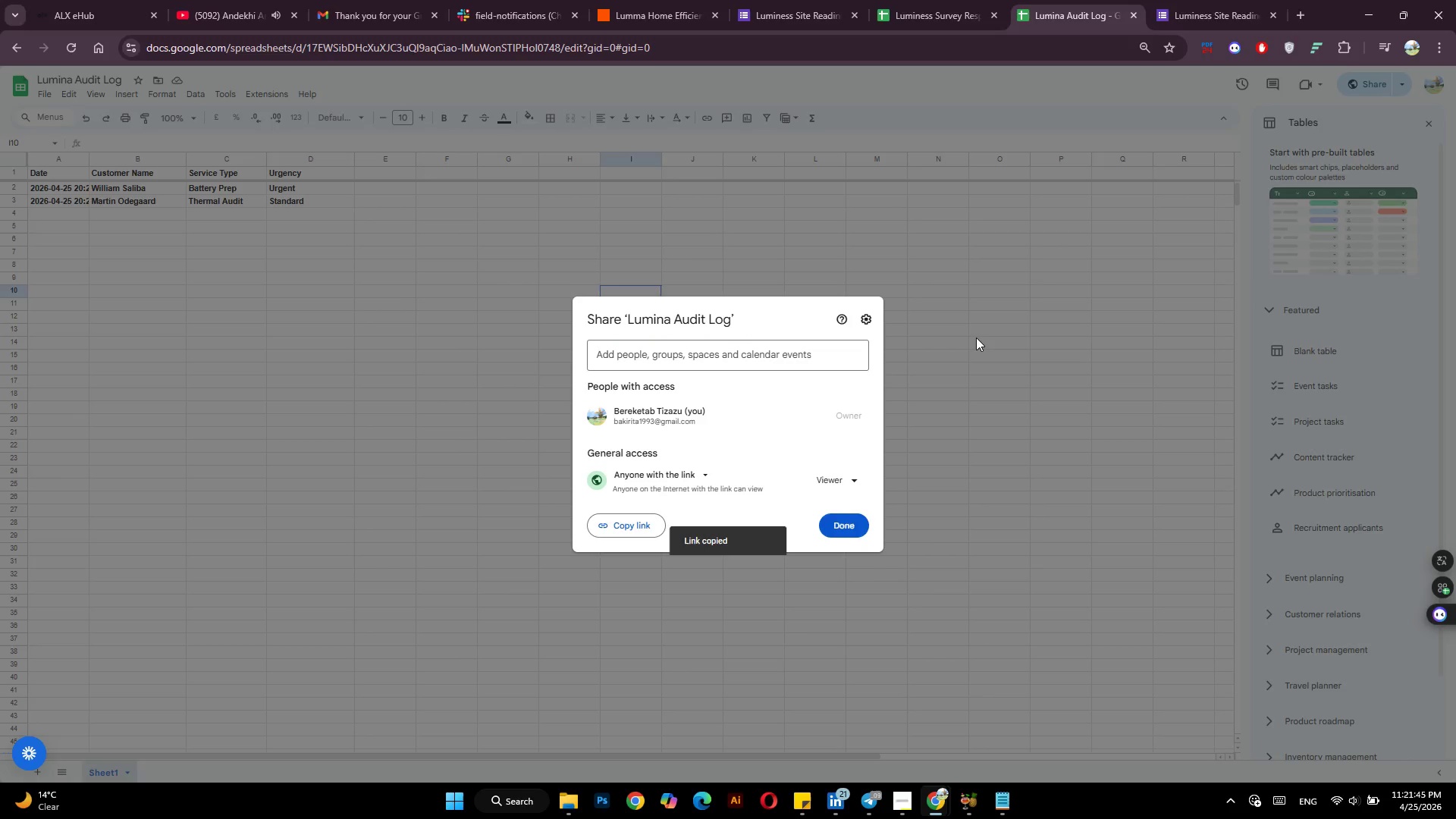 
key(Alt+Tab)